 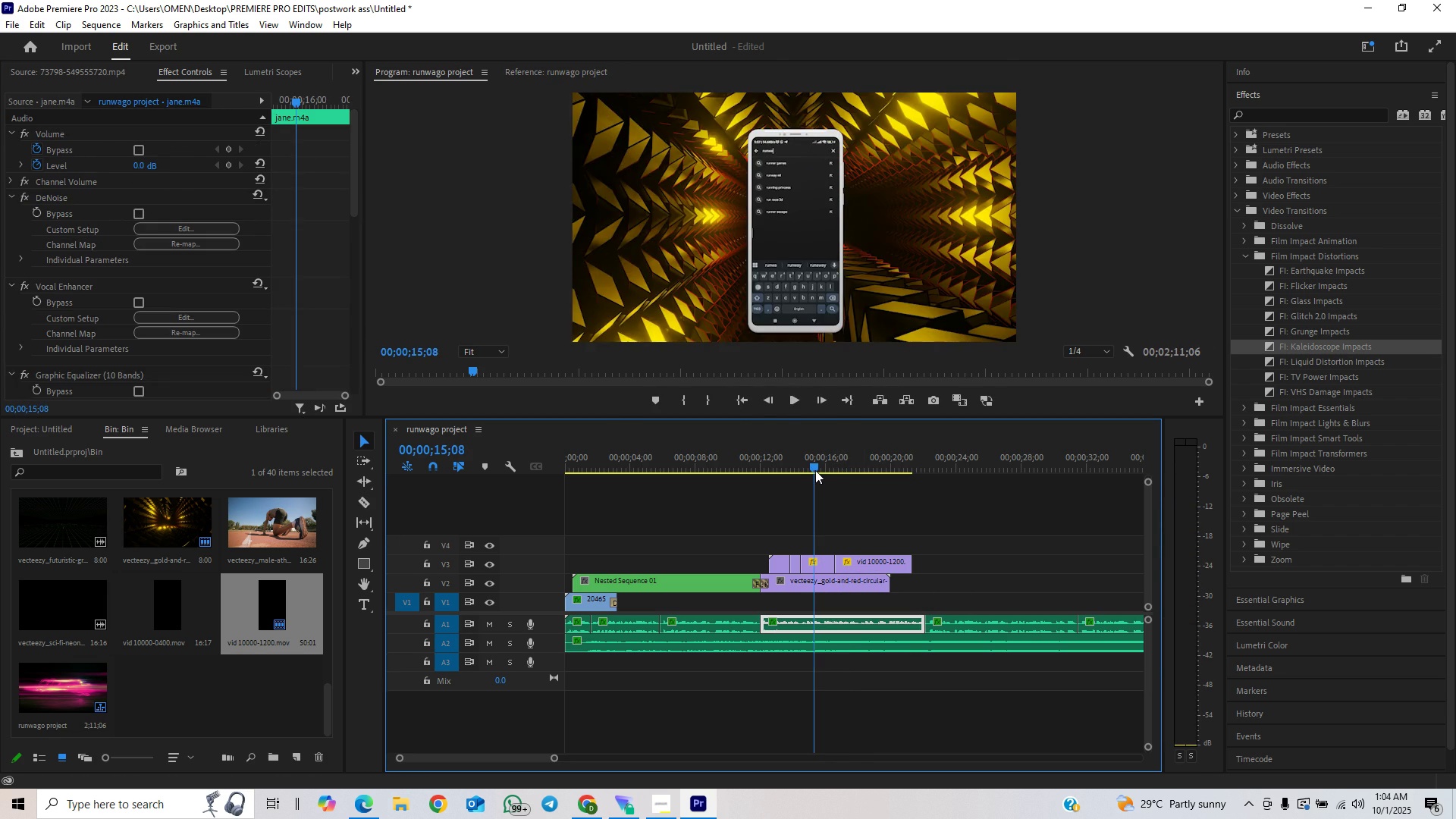 
key(Space)
 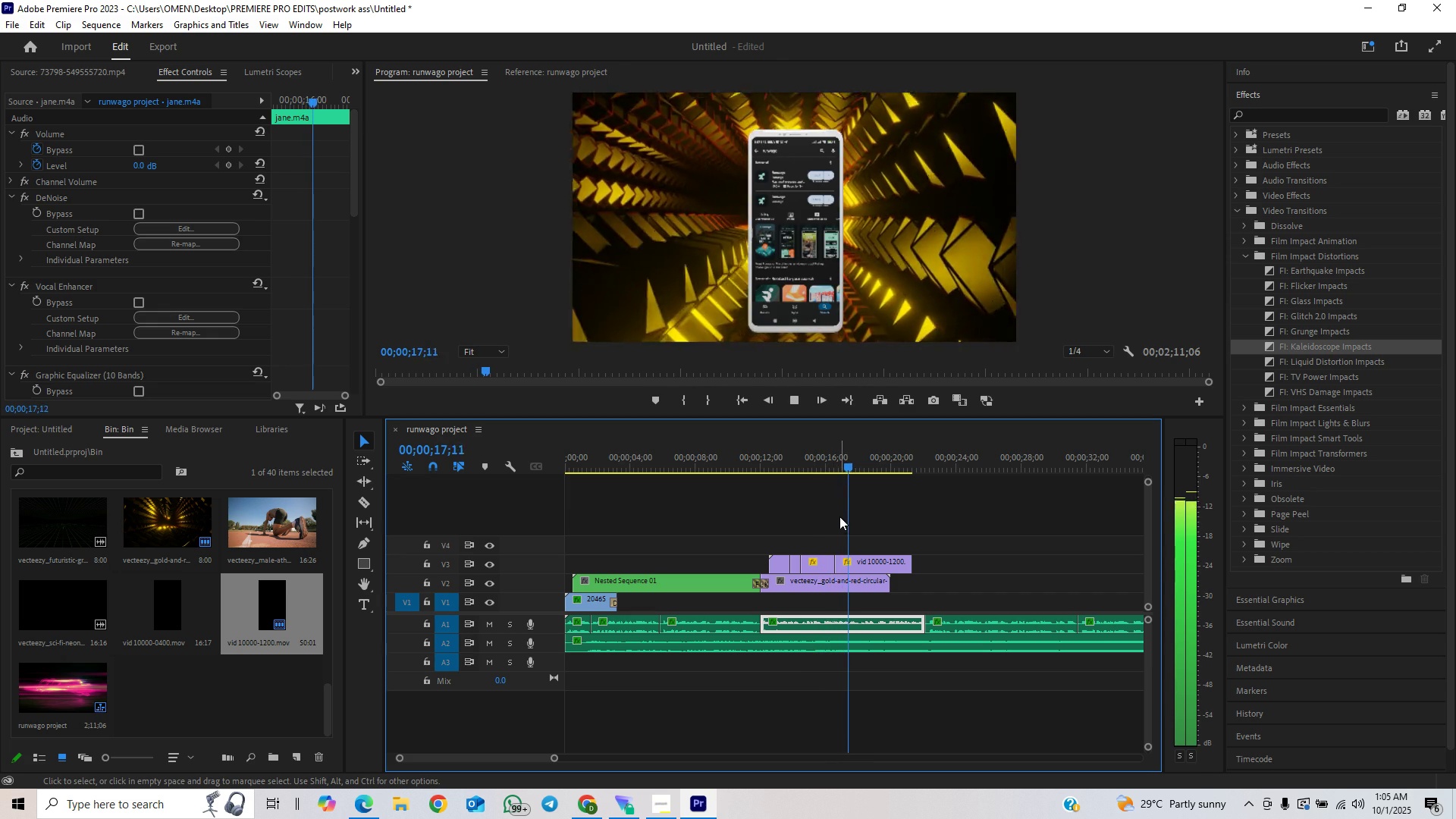 
key(Space)
 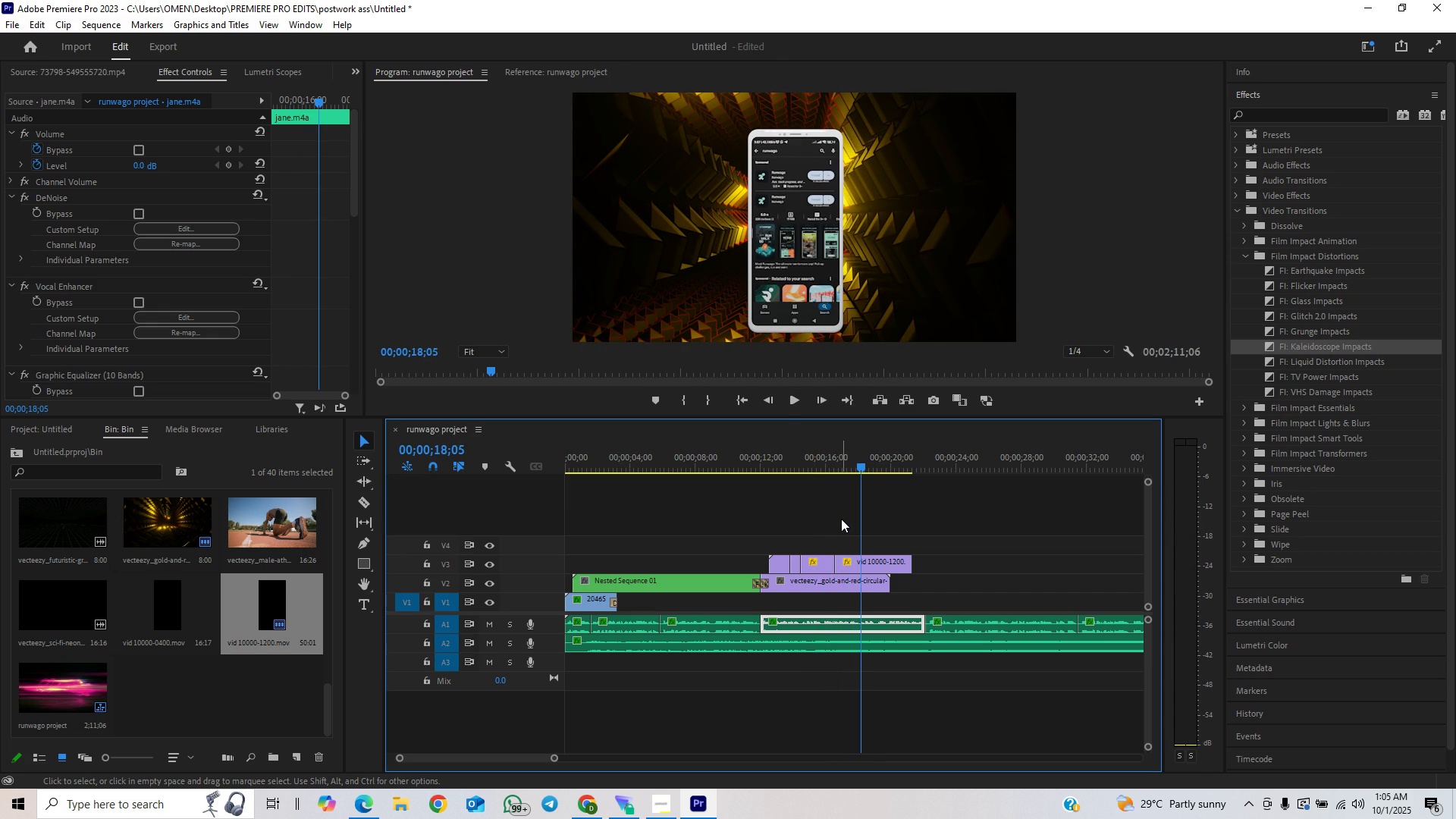 
key(C)
 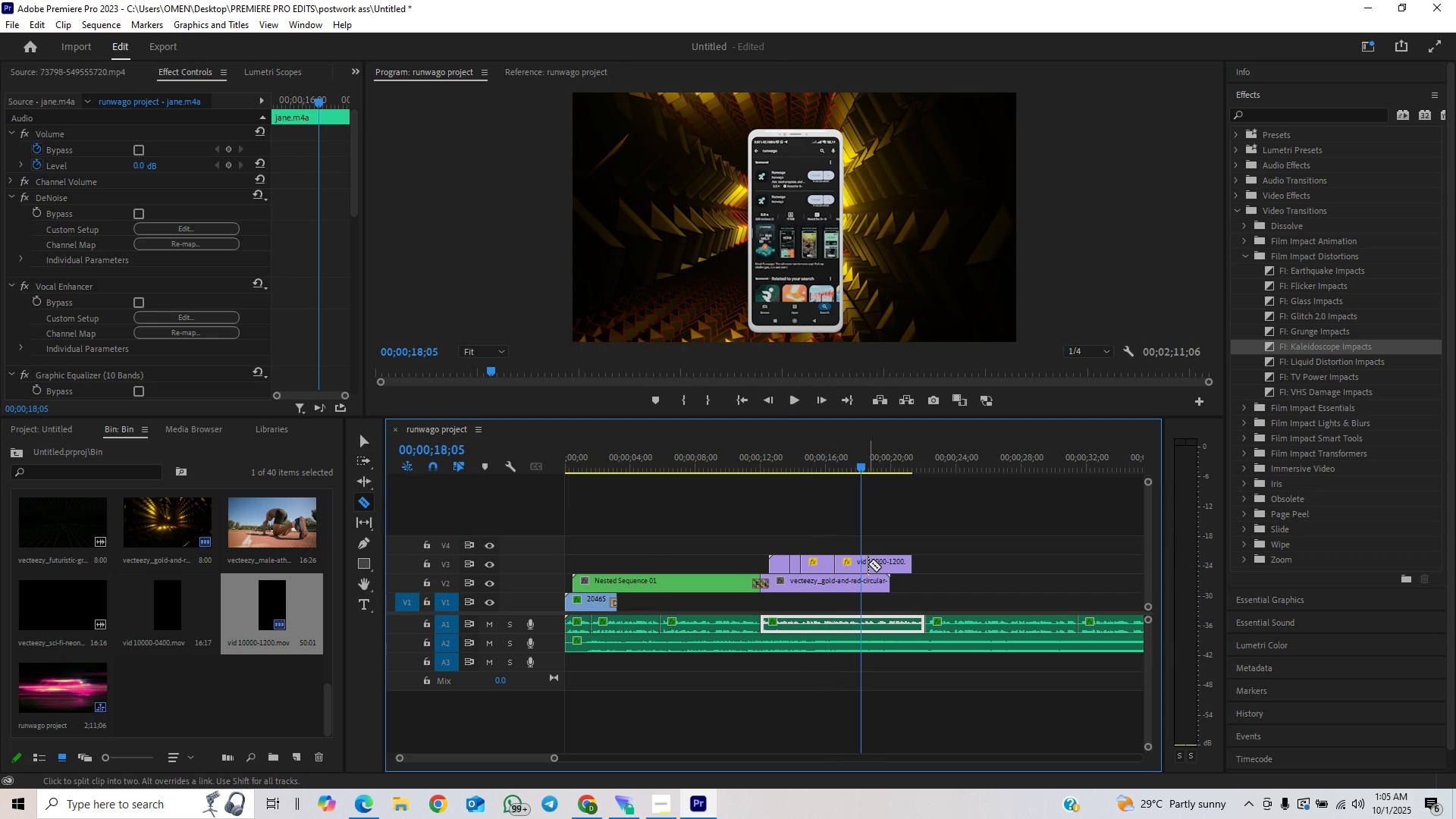 
key(Space)
 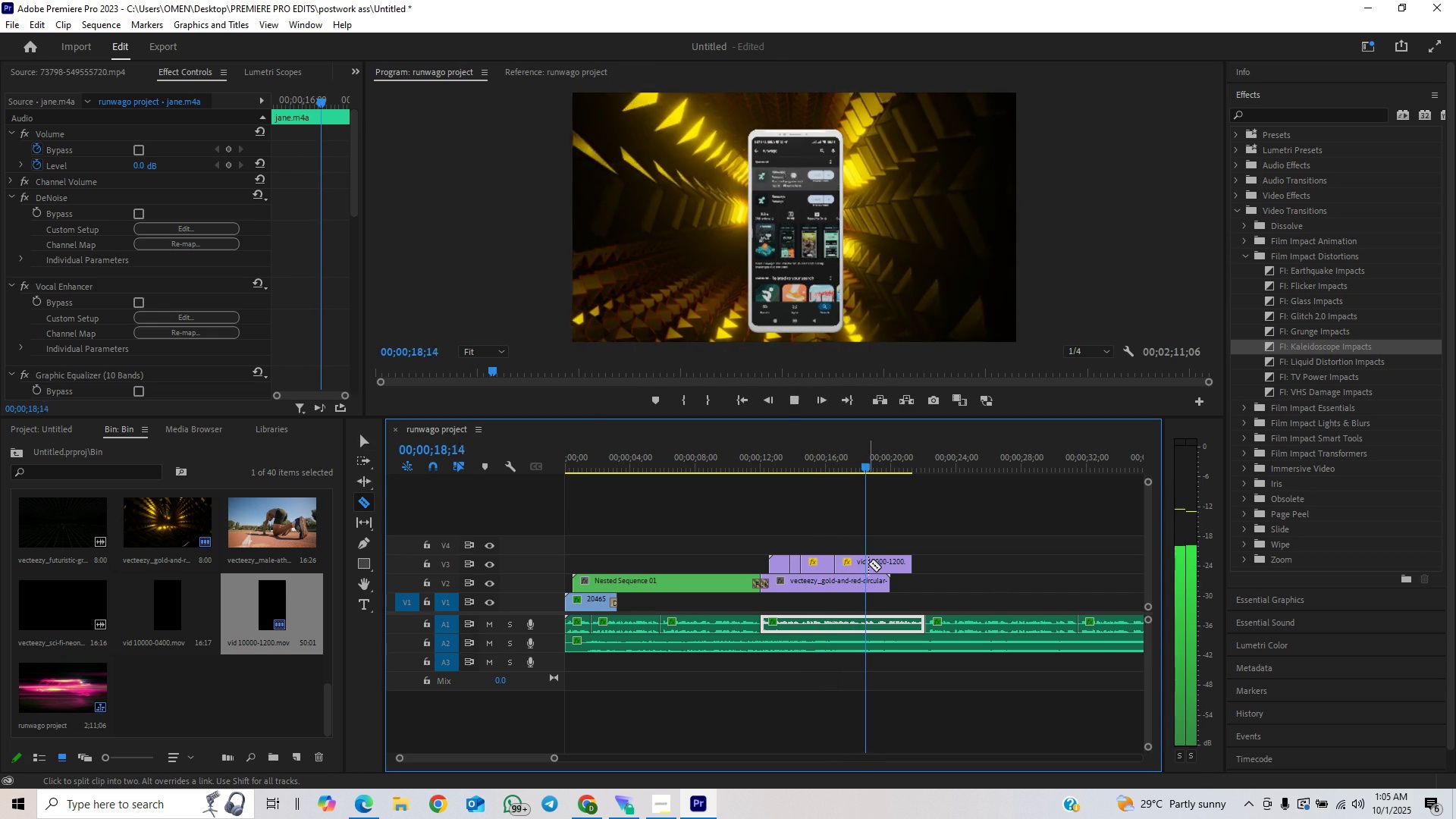 
key(Space)
 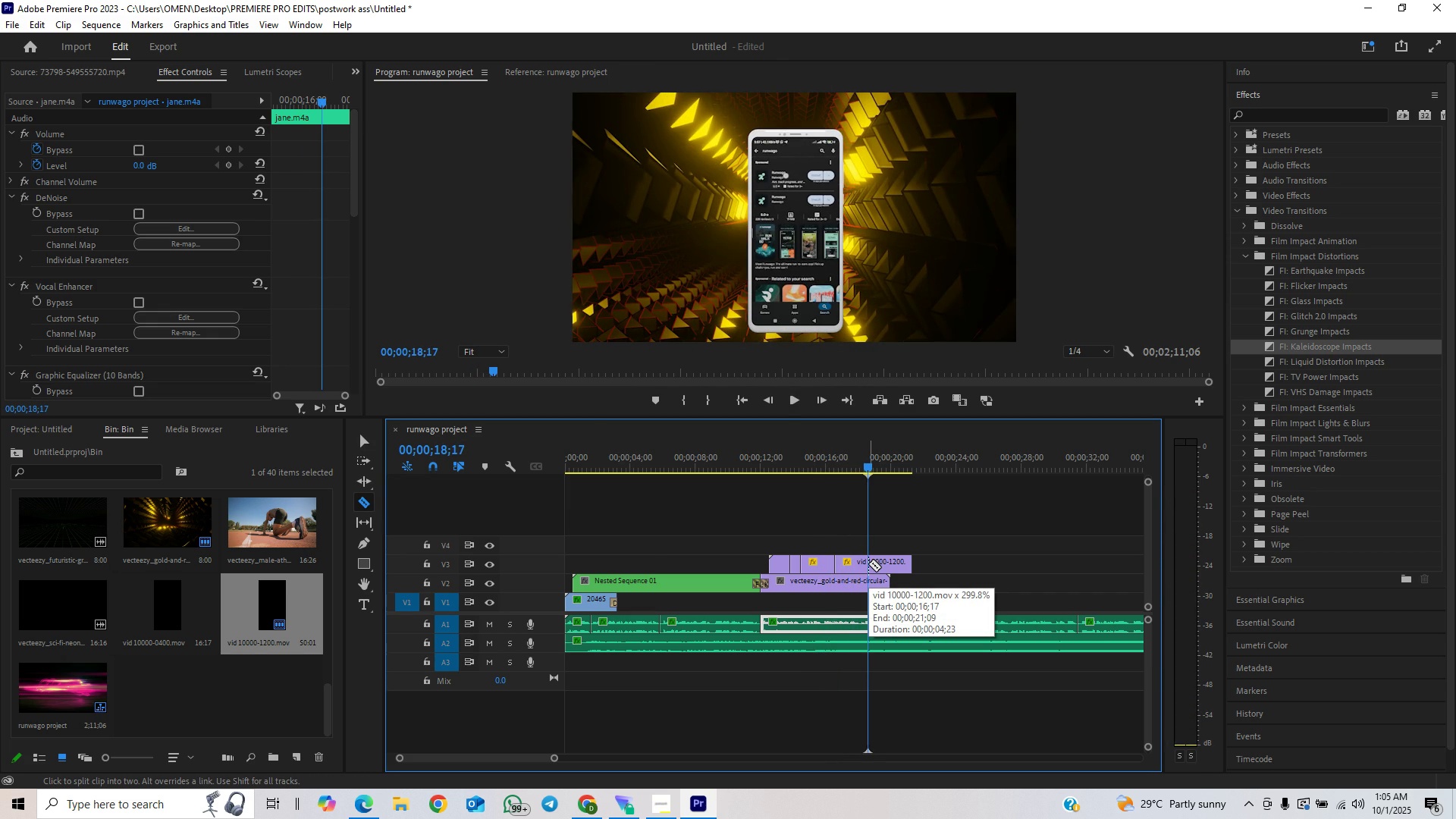 
key(Space)
 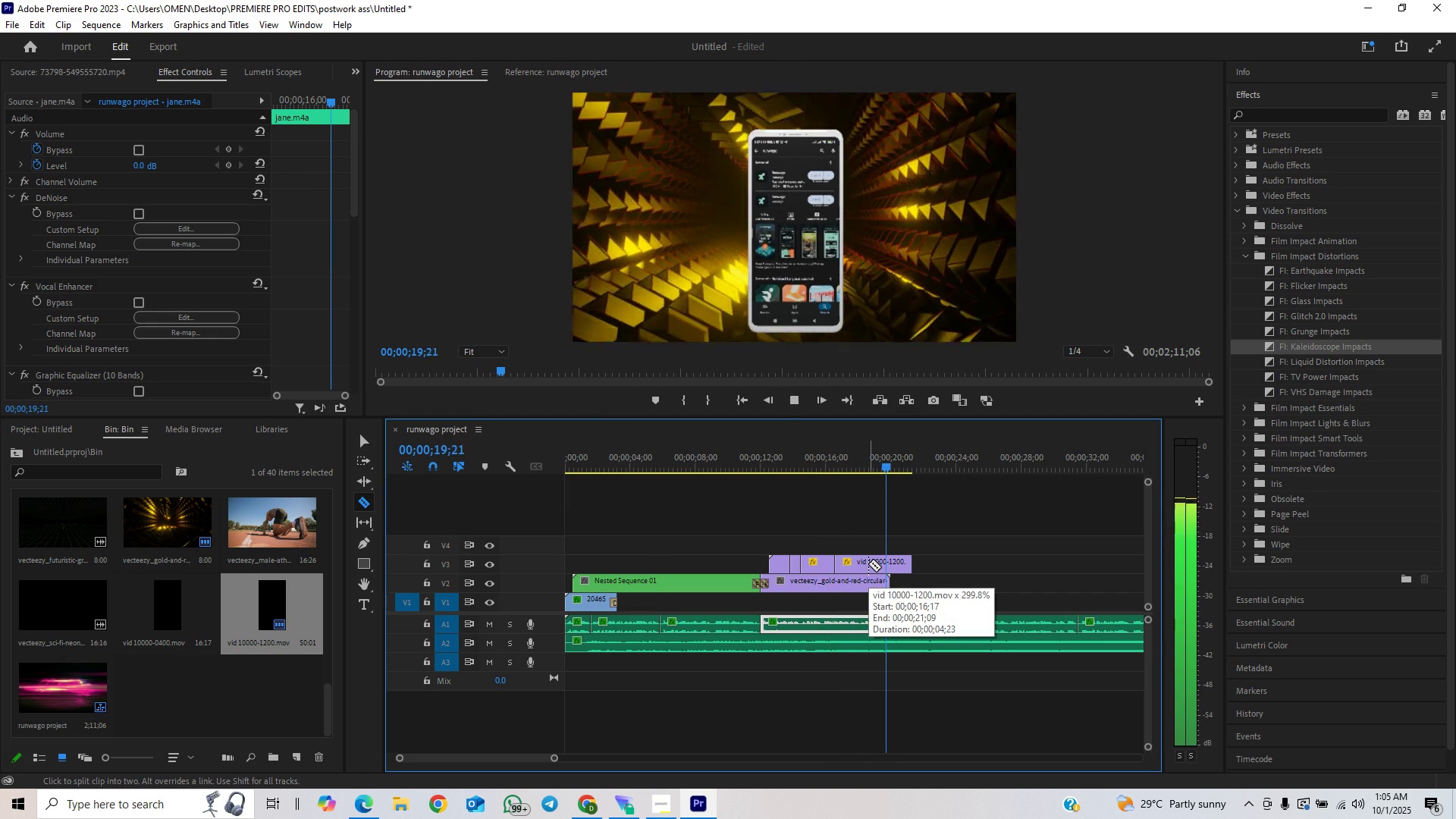 
key(Space)
 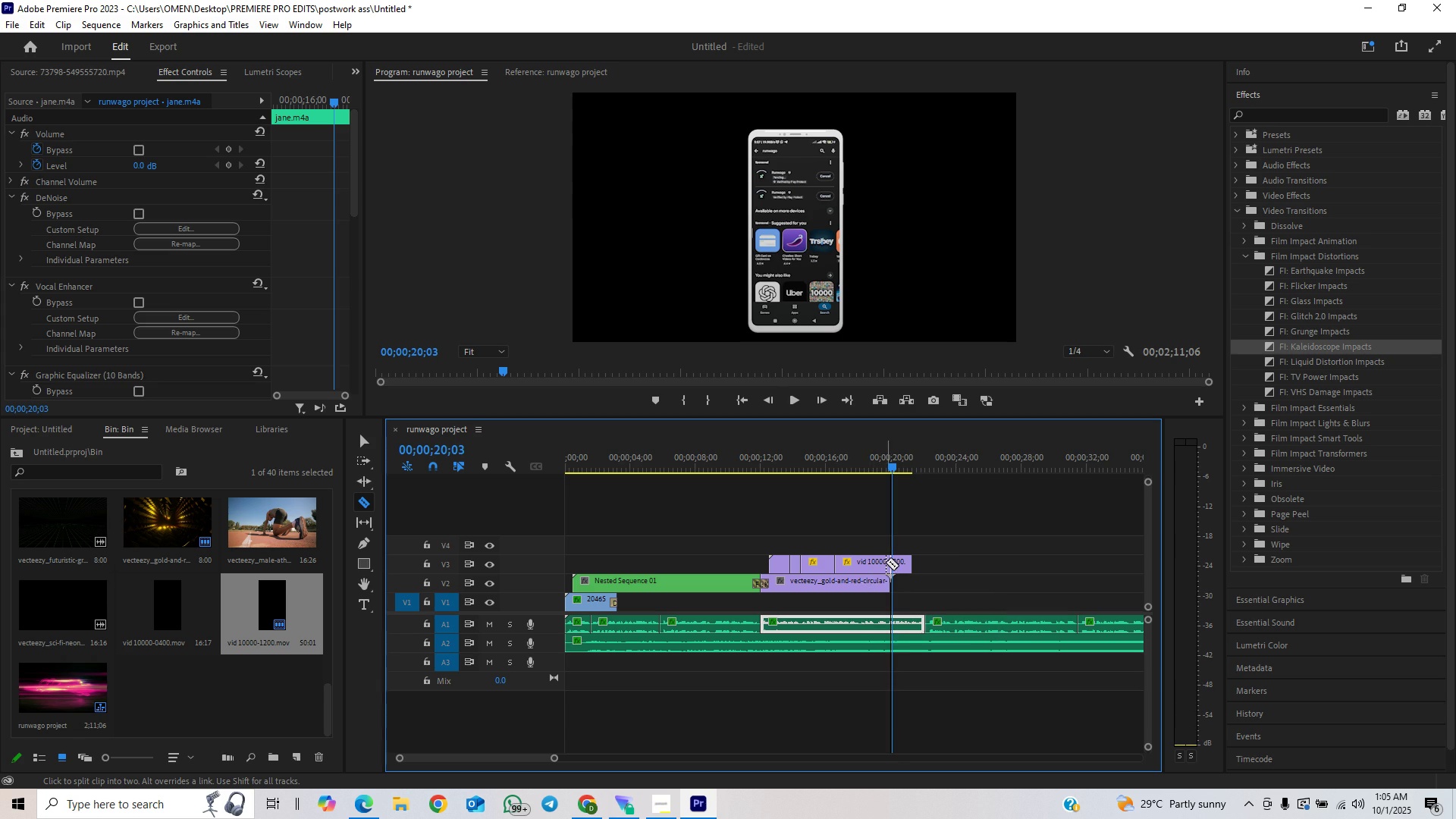 
left_click([893, 562])
 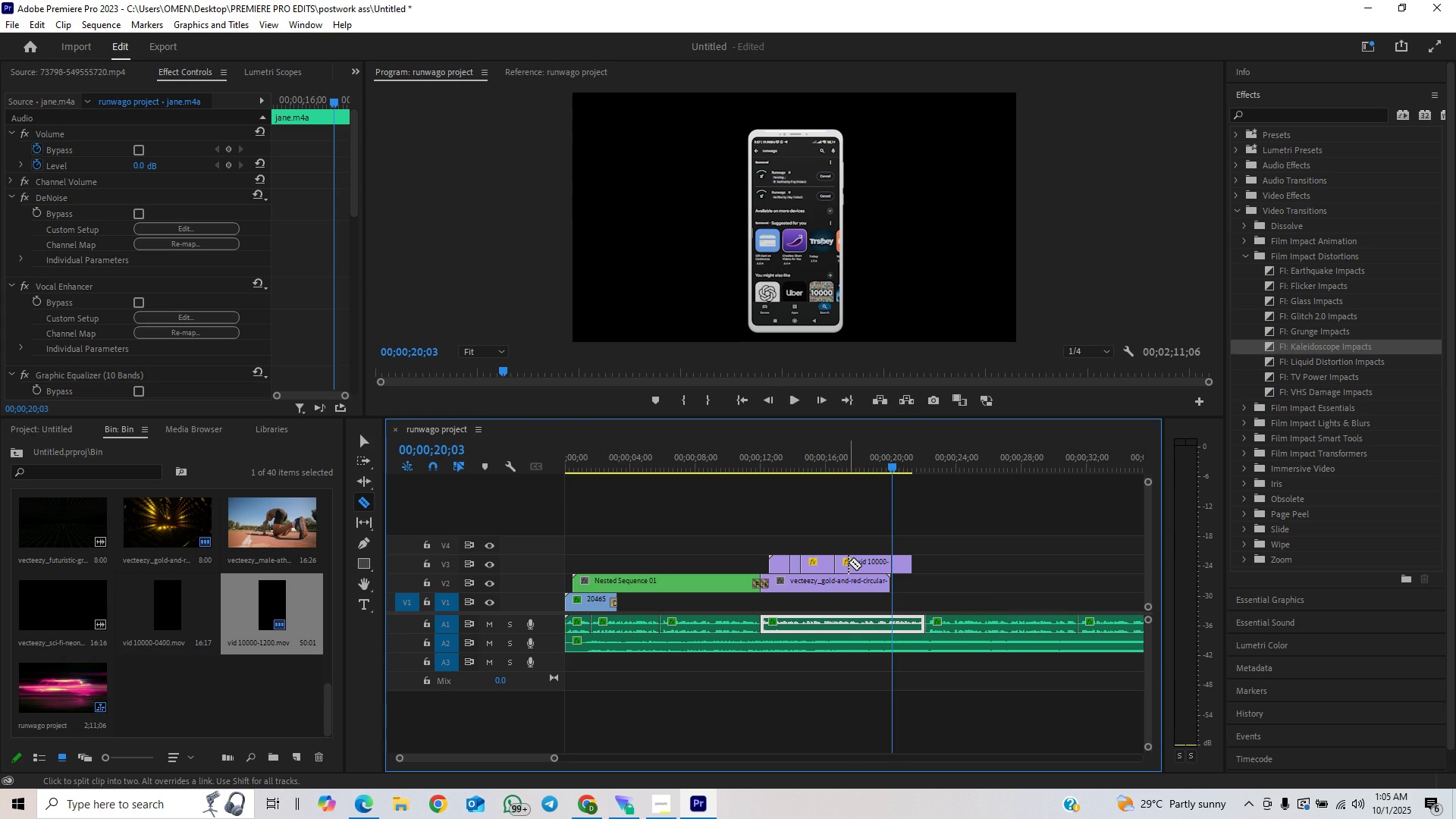 
left_click([849, 562])
 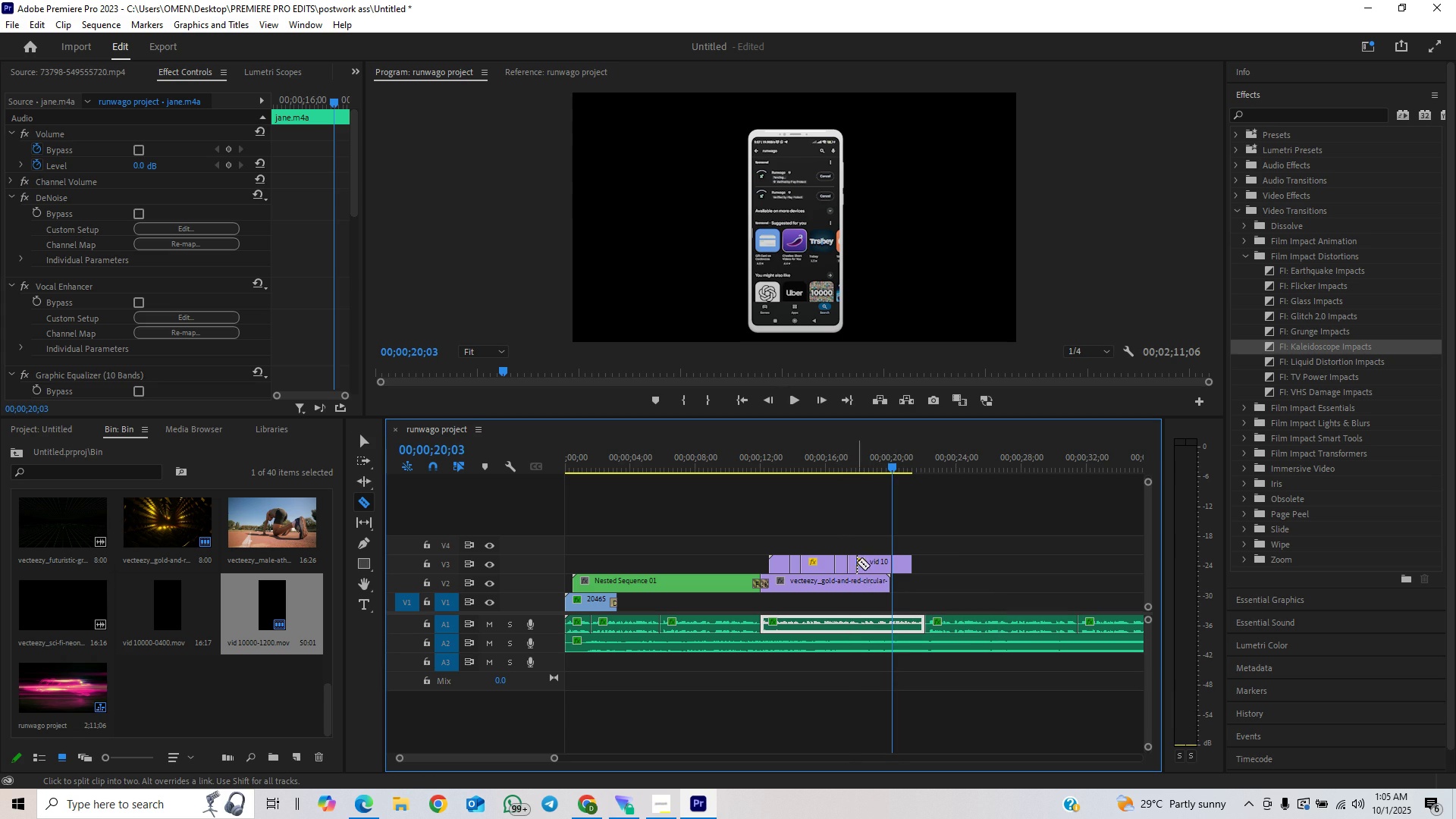 
key(V)
 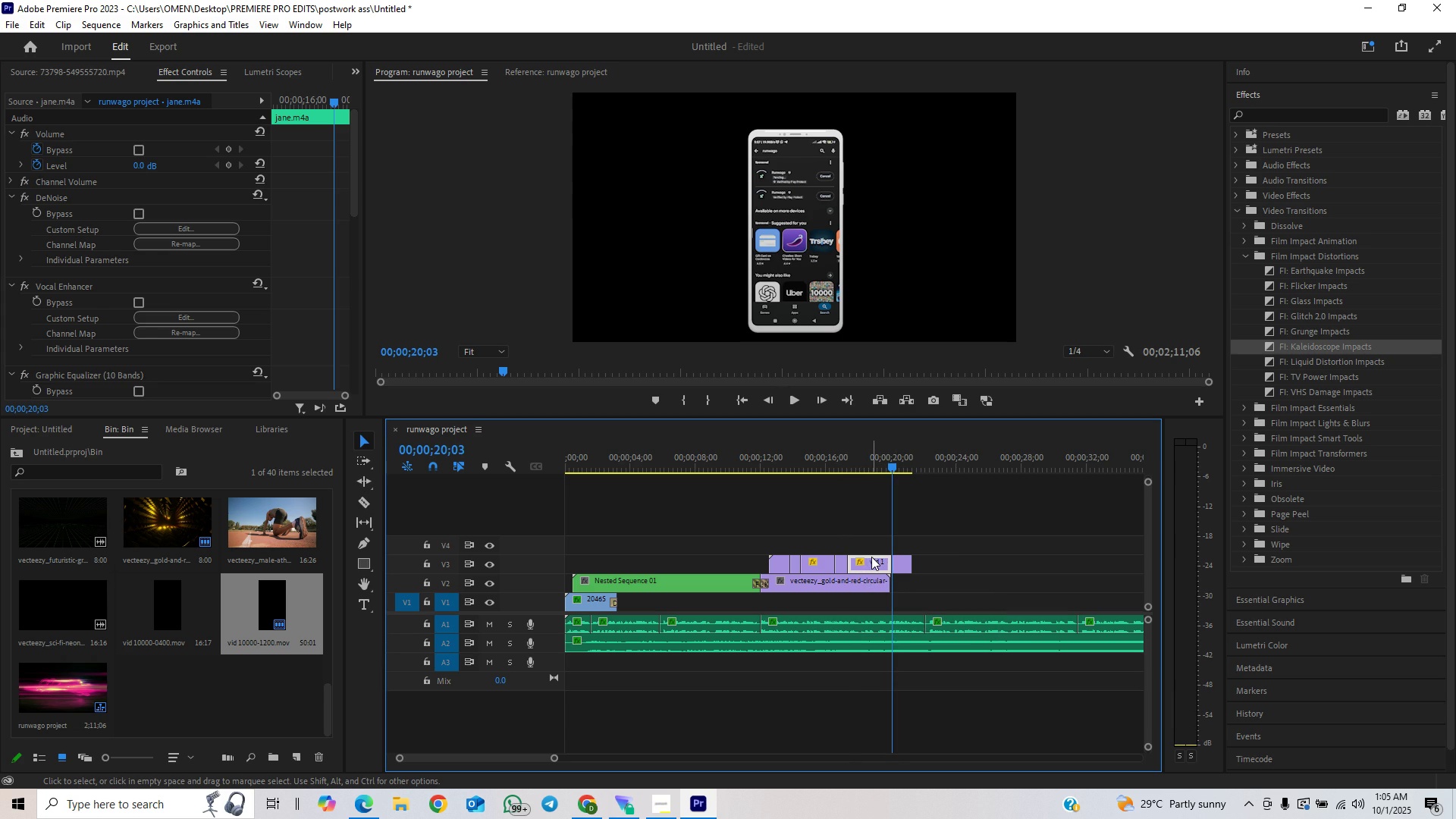 
left_click([871, 557])
 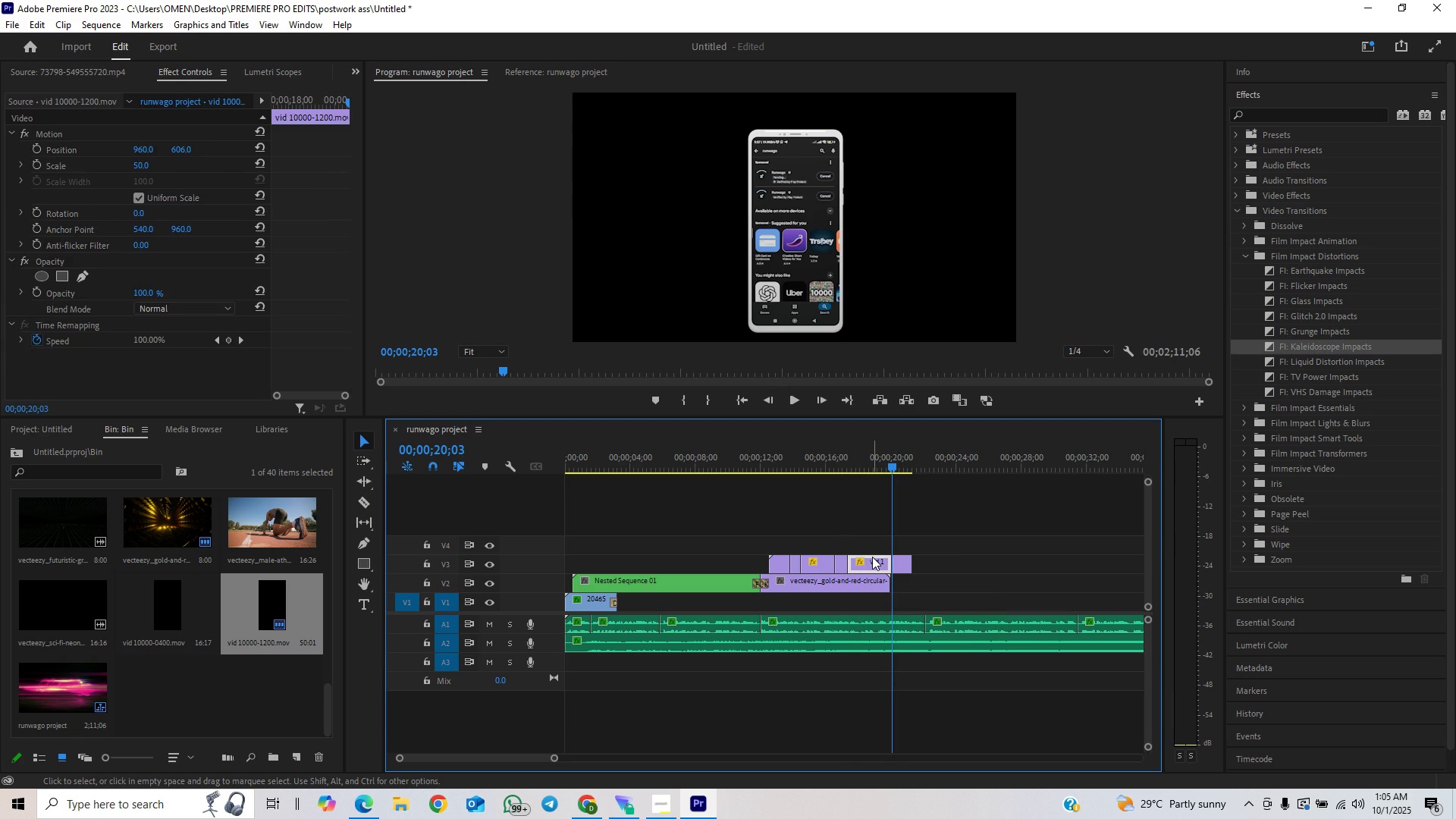 
key(Backspace)